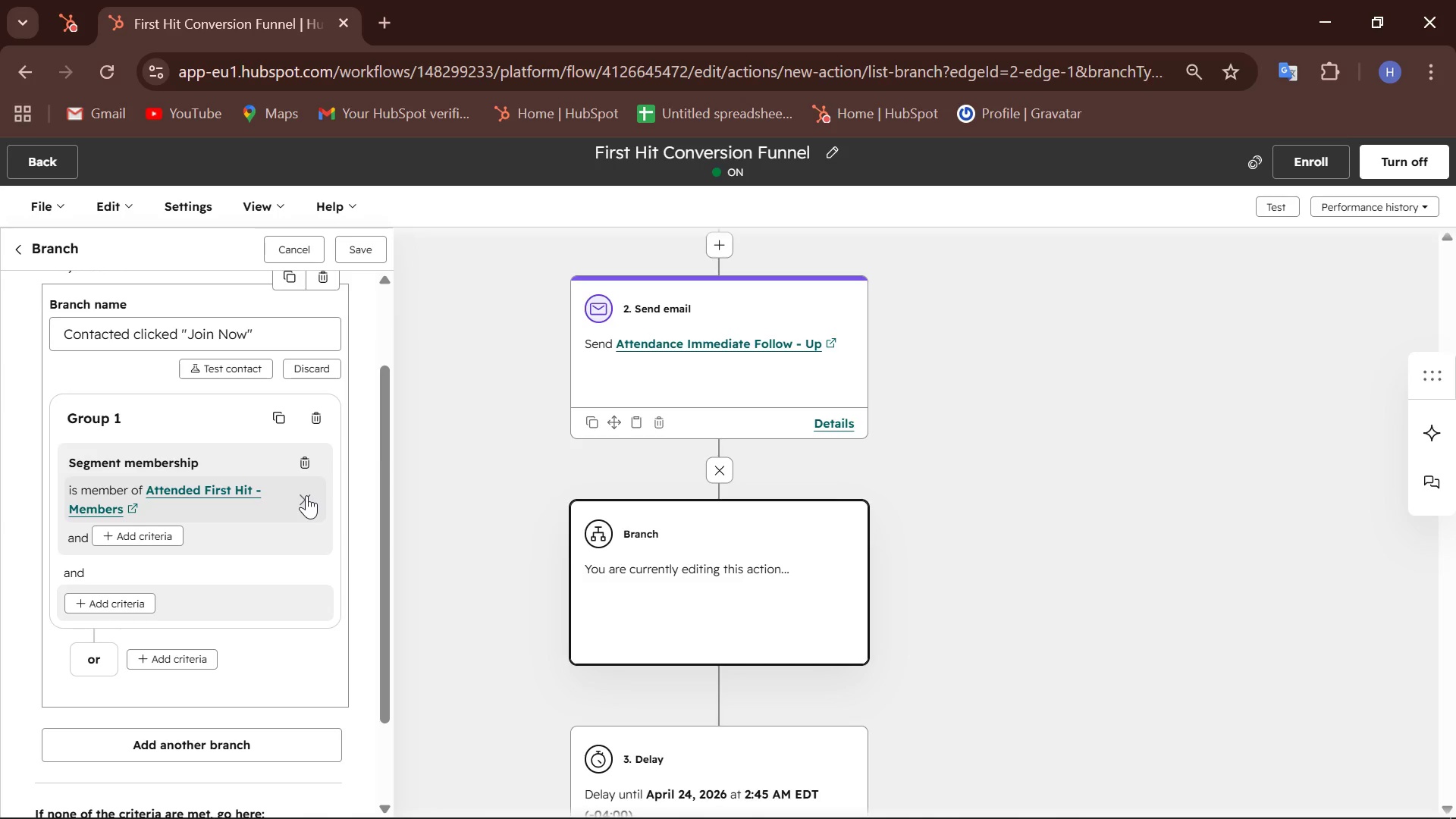 
left_click([409, 544])
 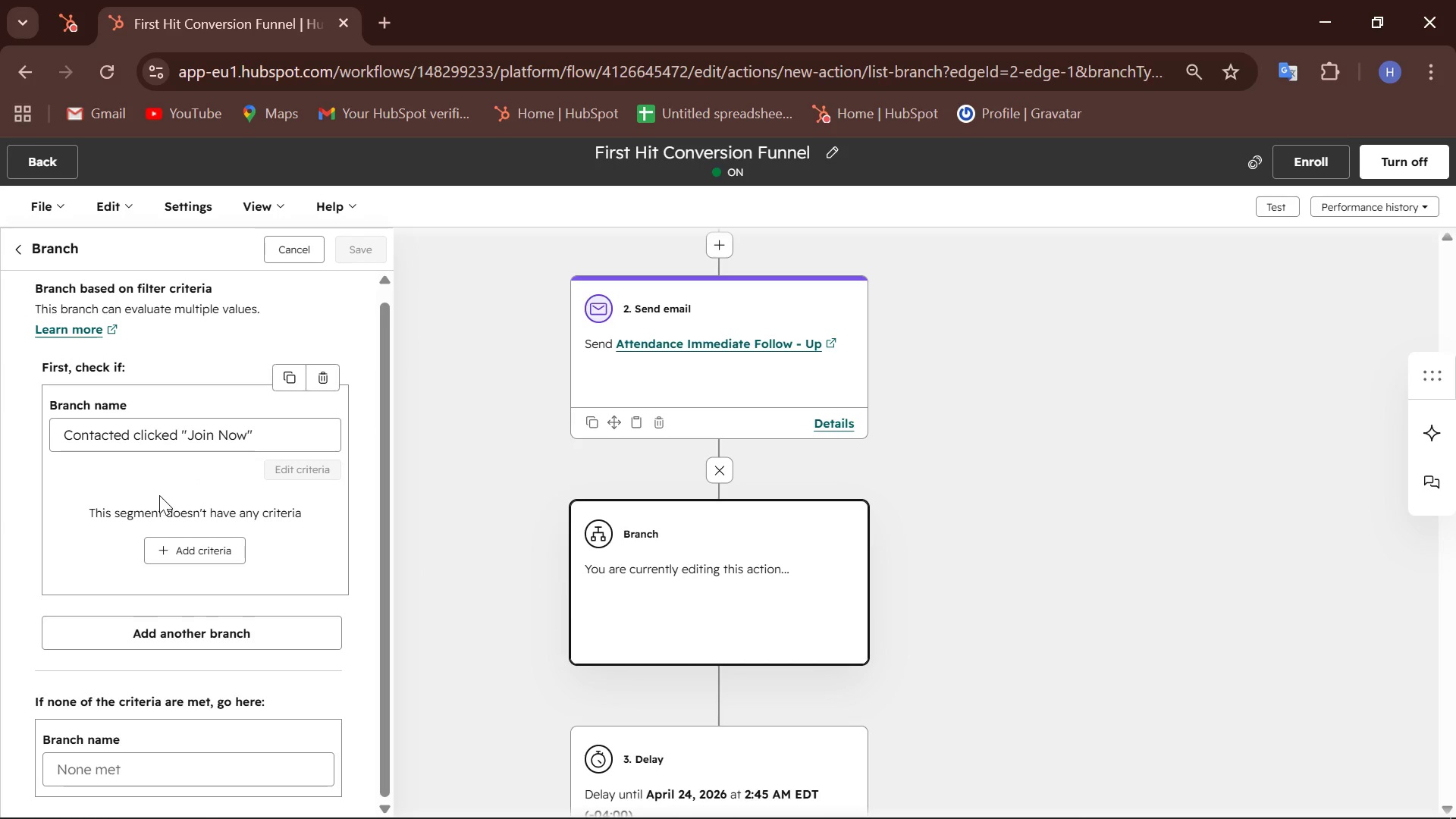 
scroll: coordinate [159, 495], scroll_direction: down, amount: 1.0
 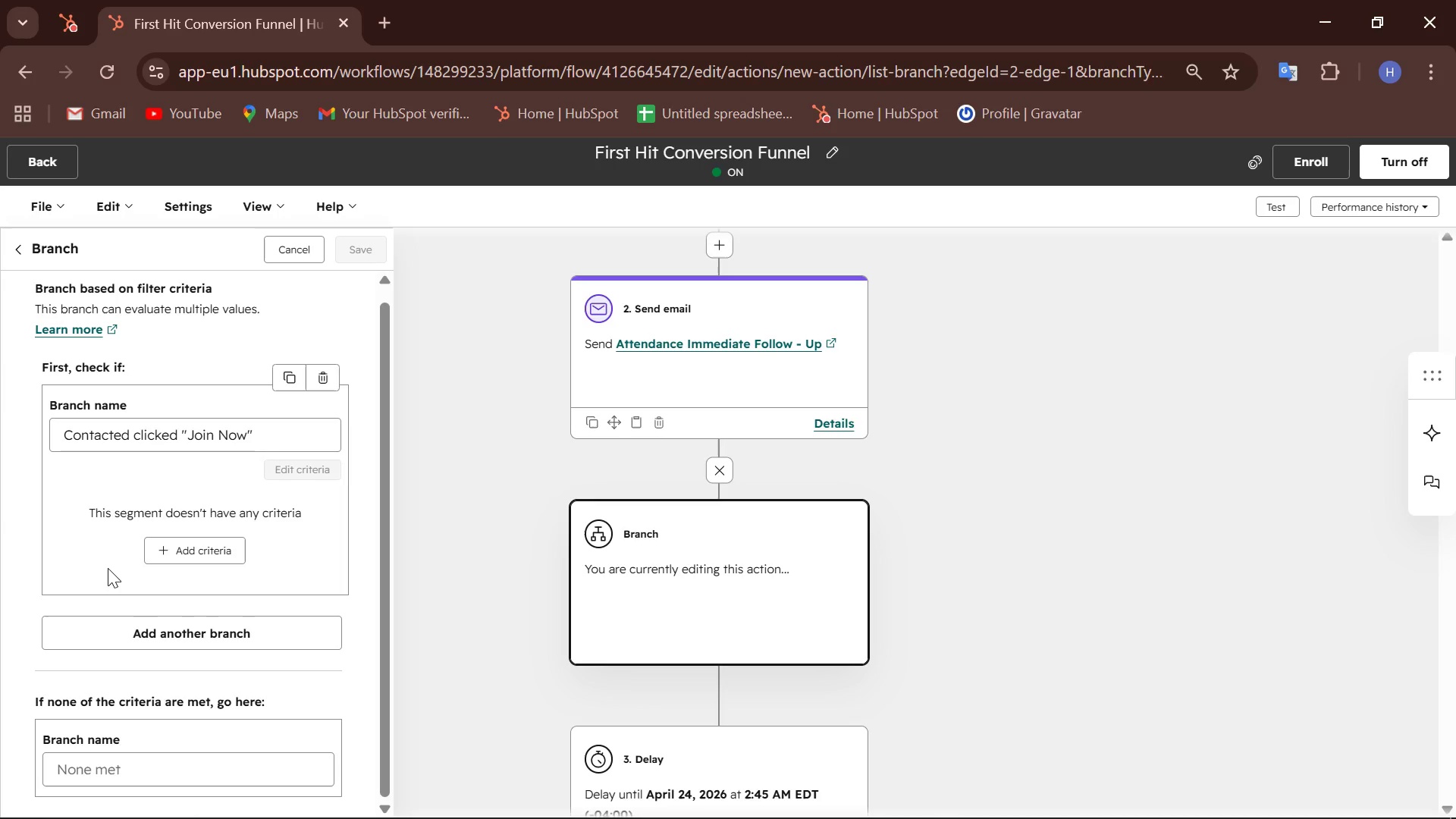 
wait(41.85)
 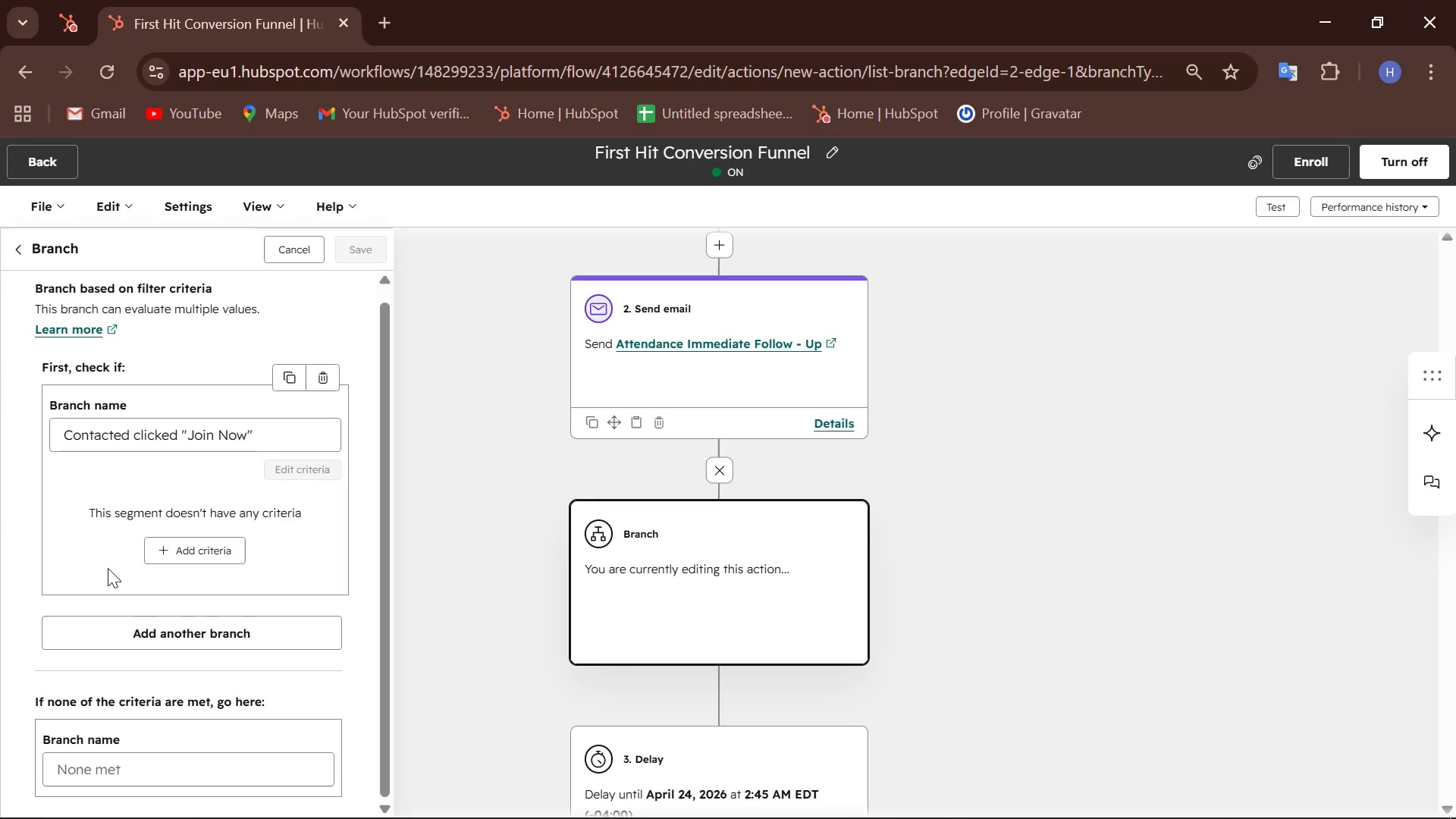 
scroll: coordinate [53, 667], scroll_direction: down, amount: 9.0
 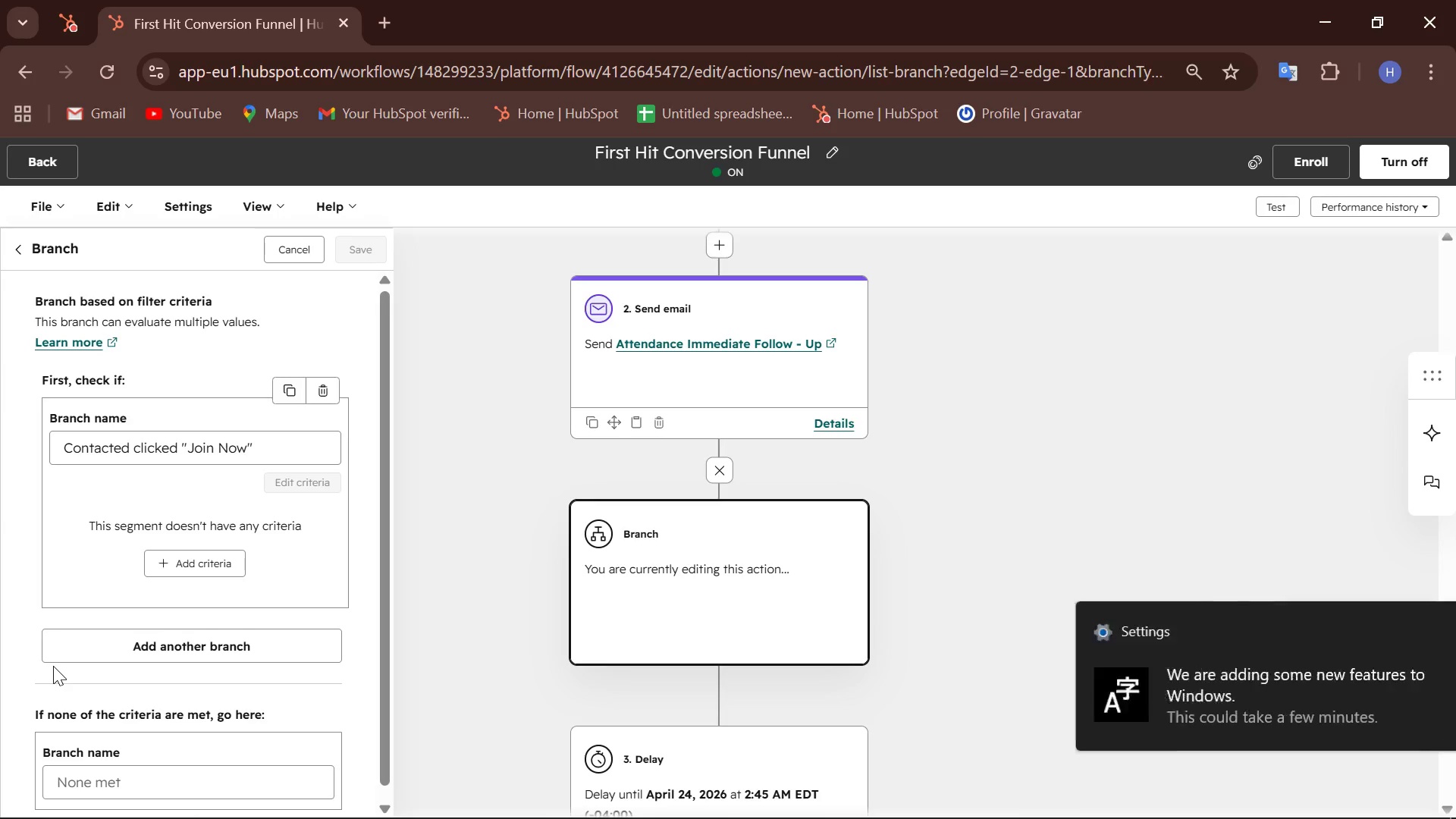 
wait(15.1)
 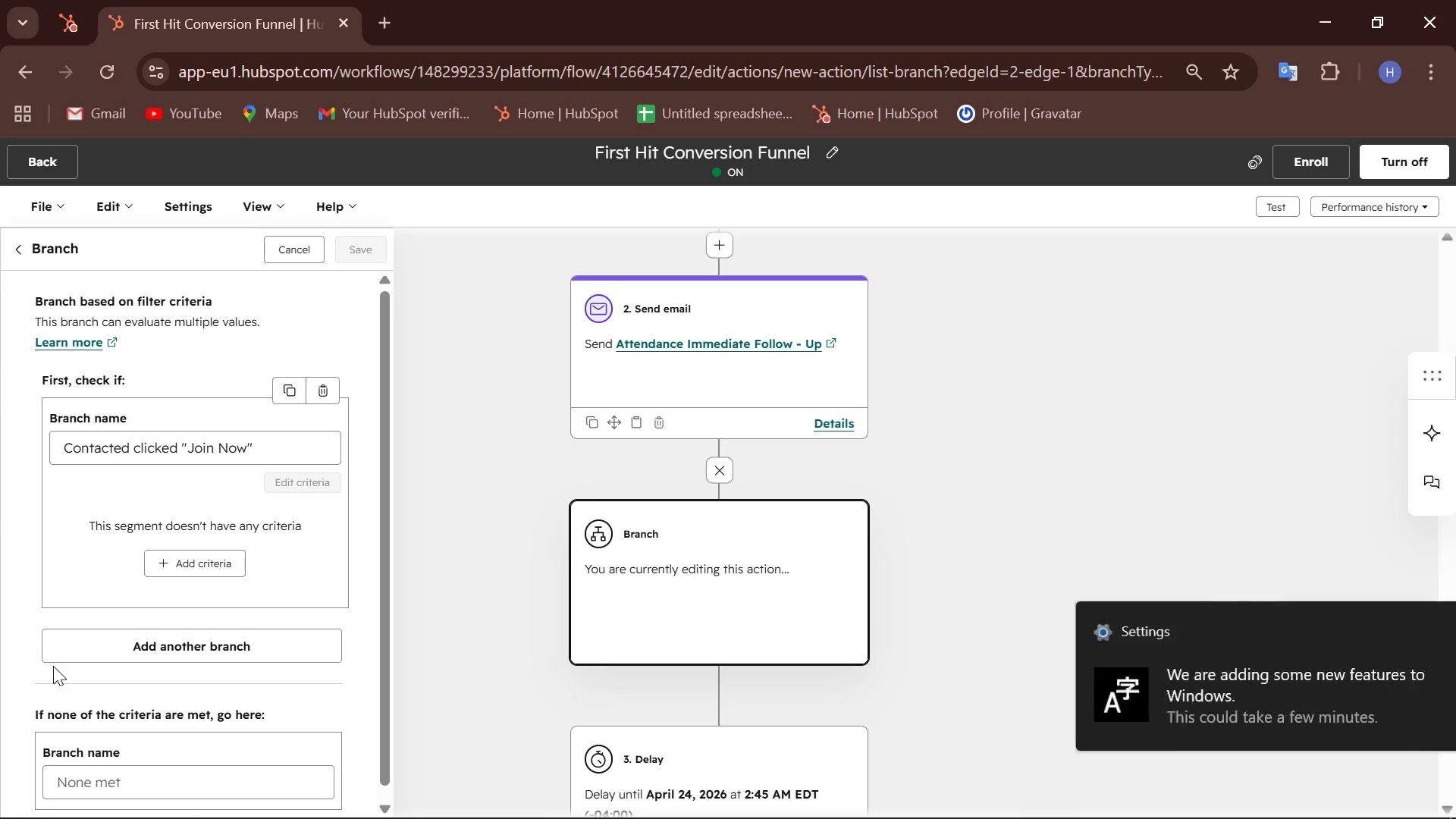 
left_click([1415, 625])
 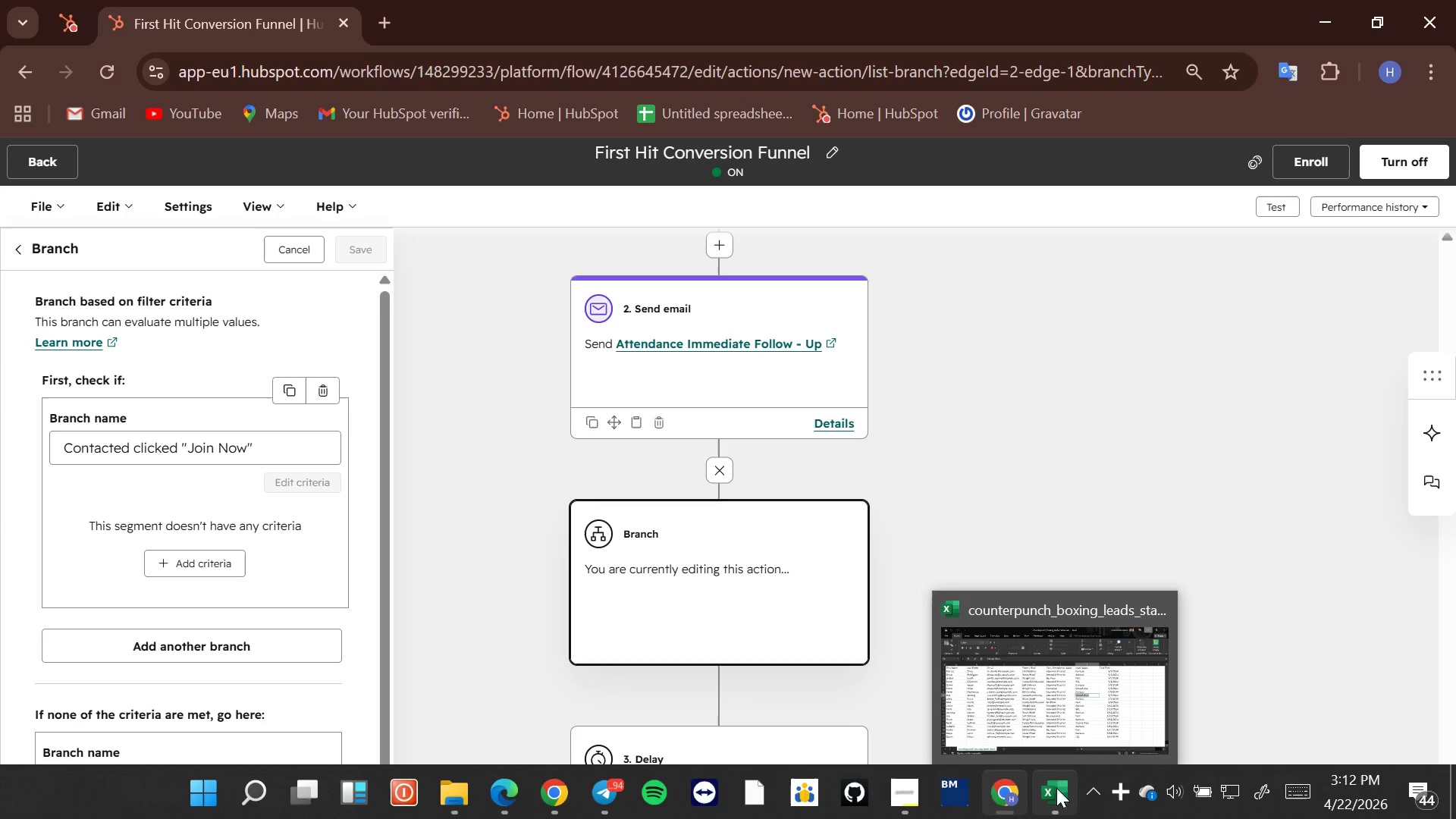 
left_click([895, 783])